 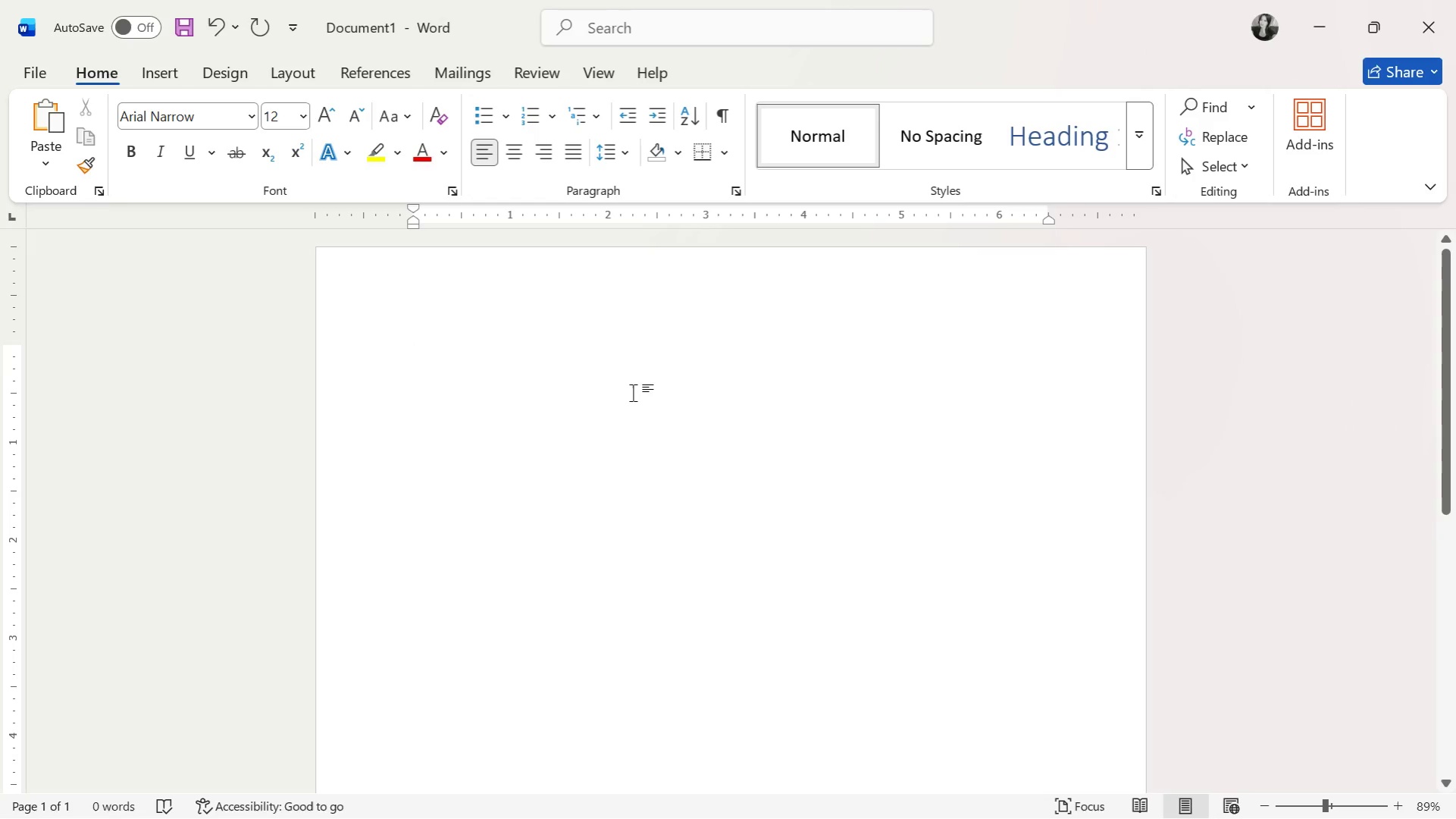 
key(Control+V)
 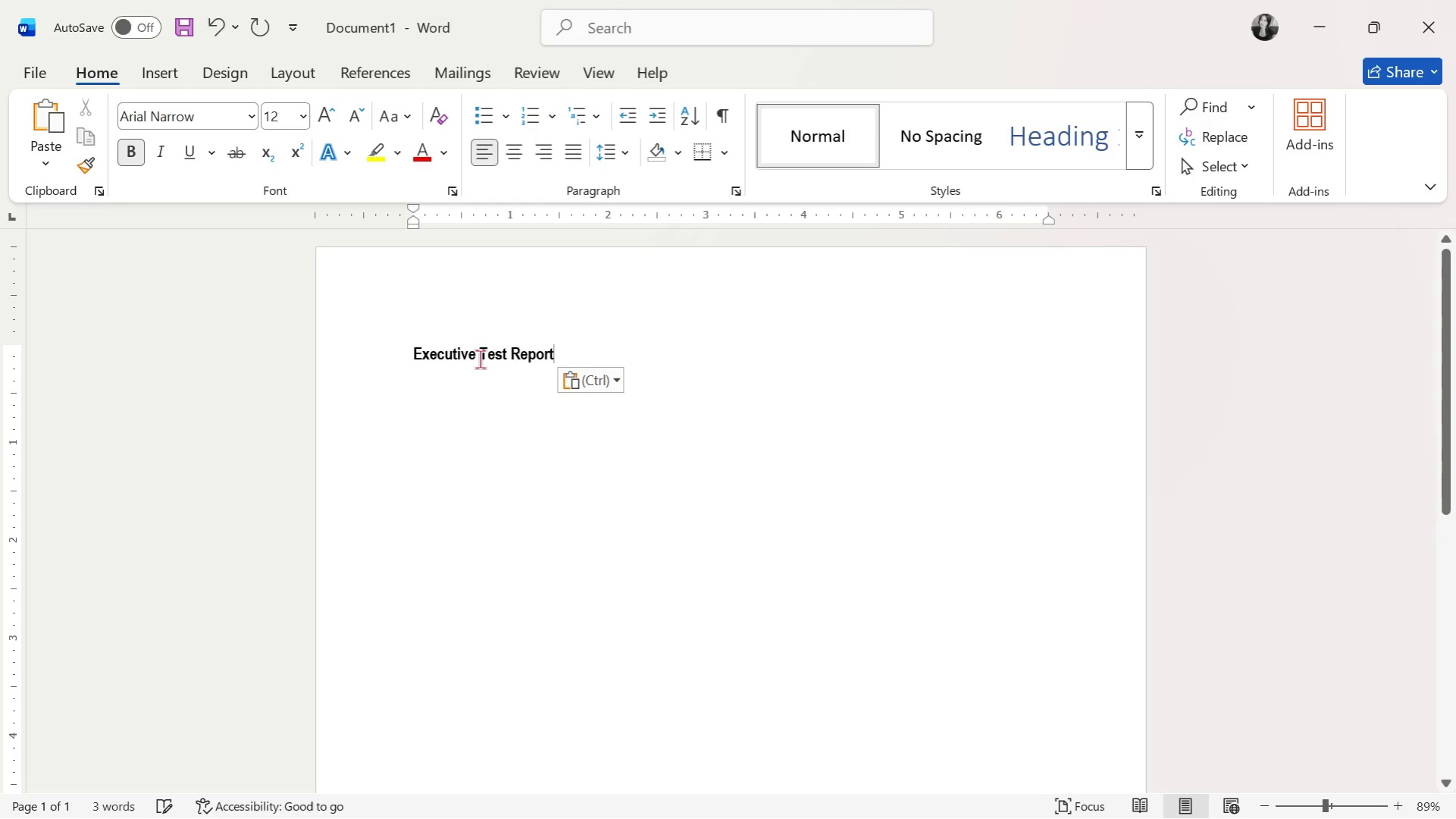 
double_click([480, 359])
 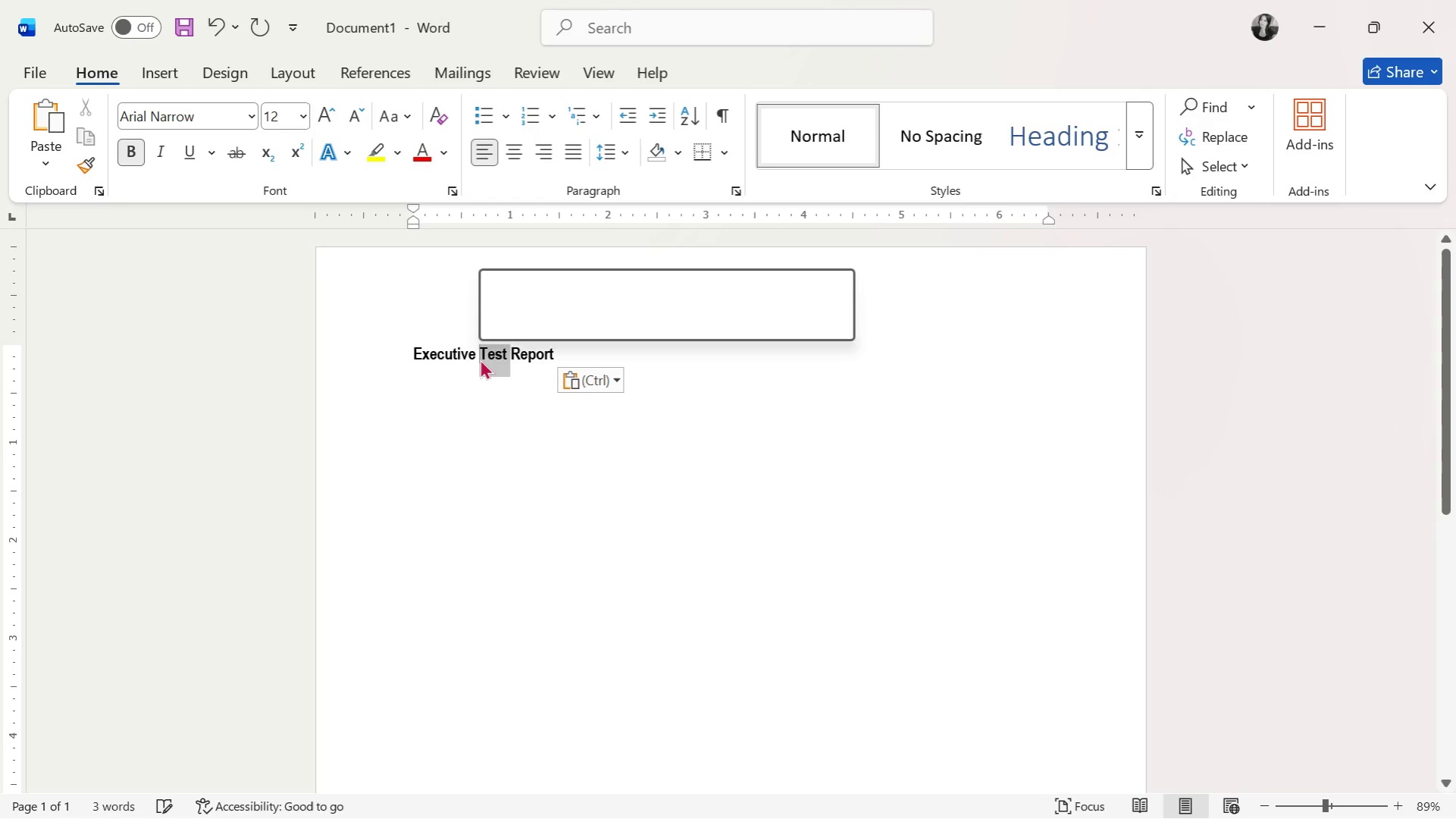 
triple_click([480, 359])
 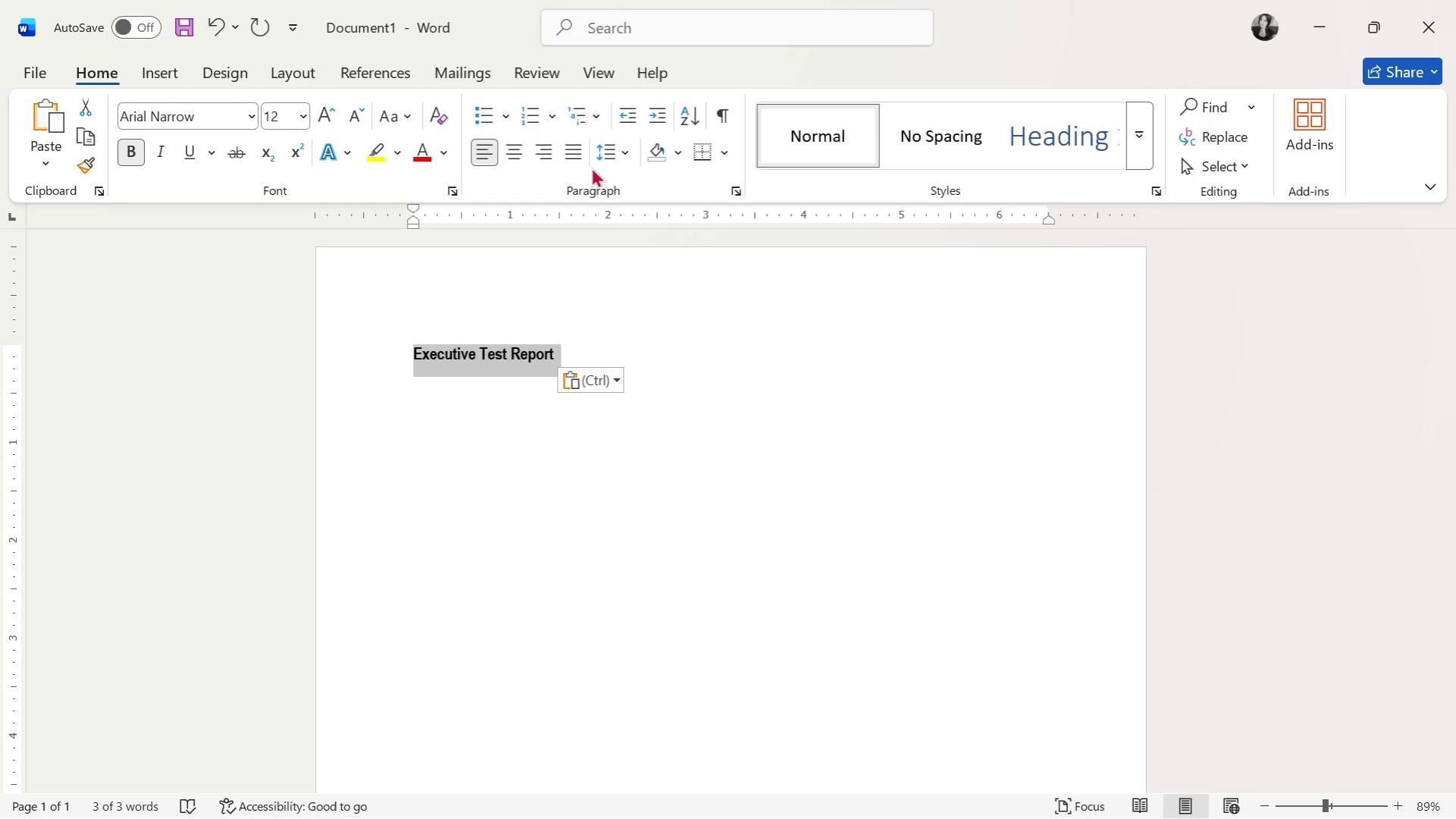 
left_click([608, 151])
 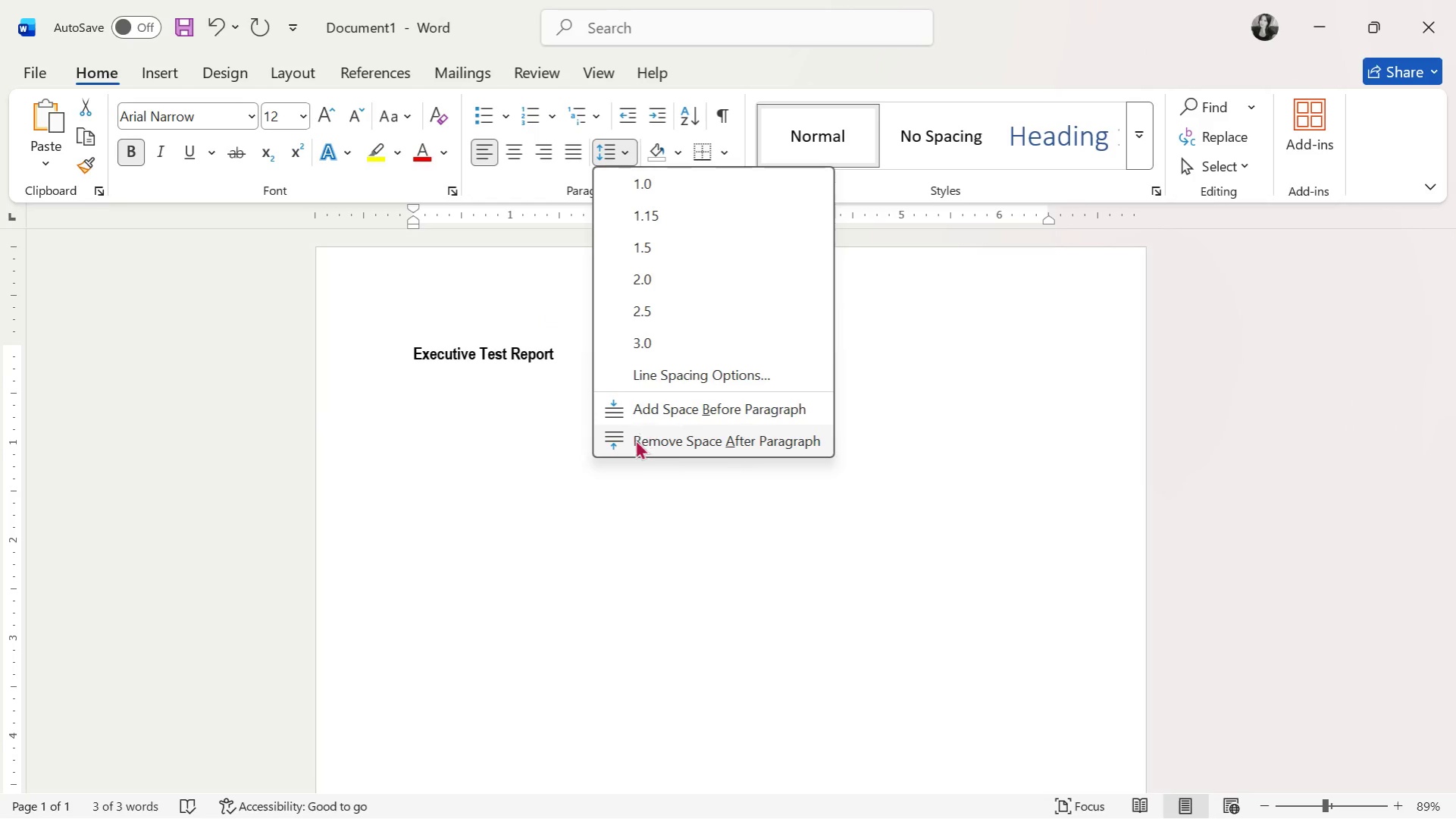 
left_click([634, 445])
 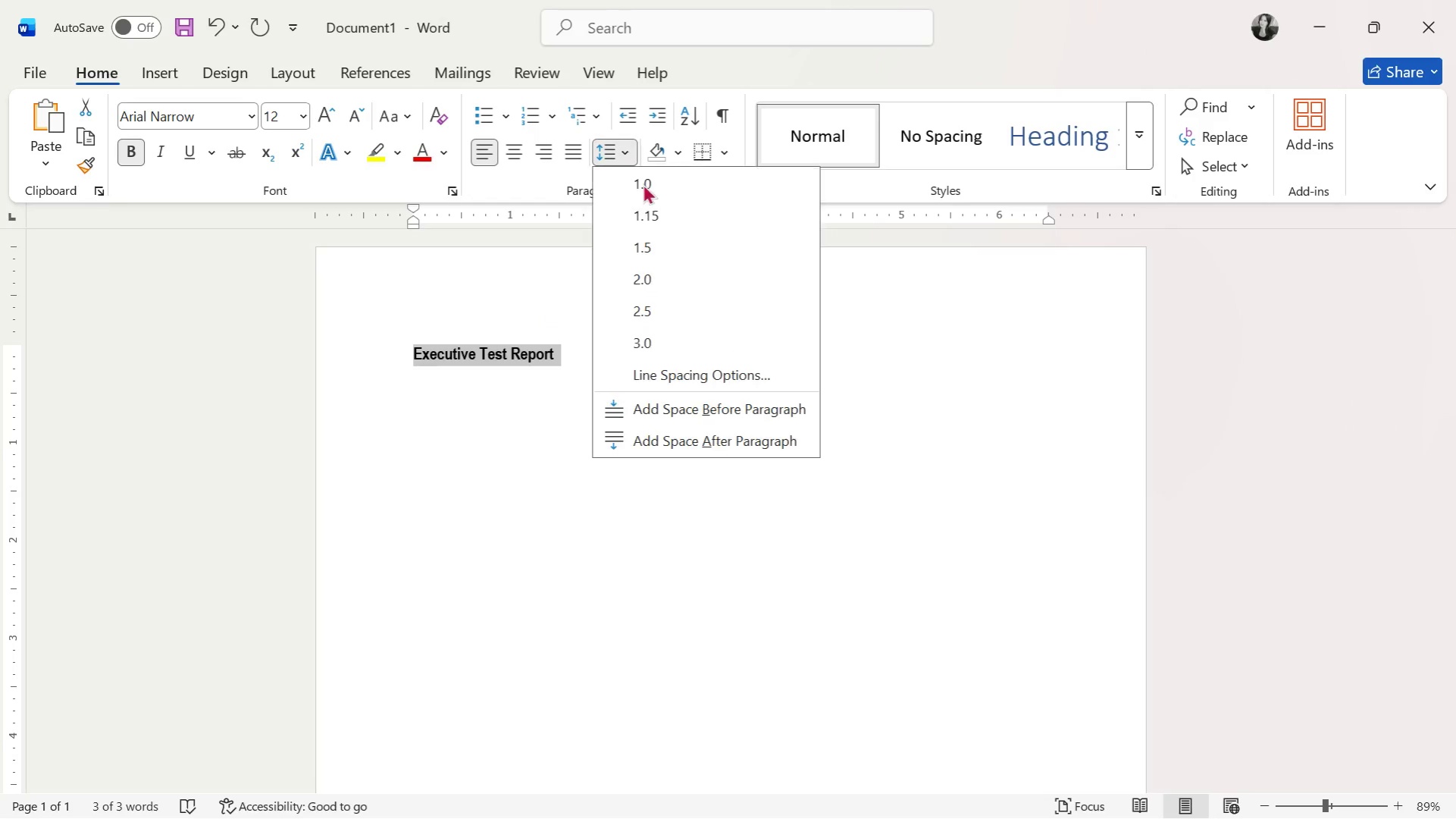 
double_click([647, 194])
 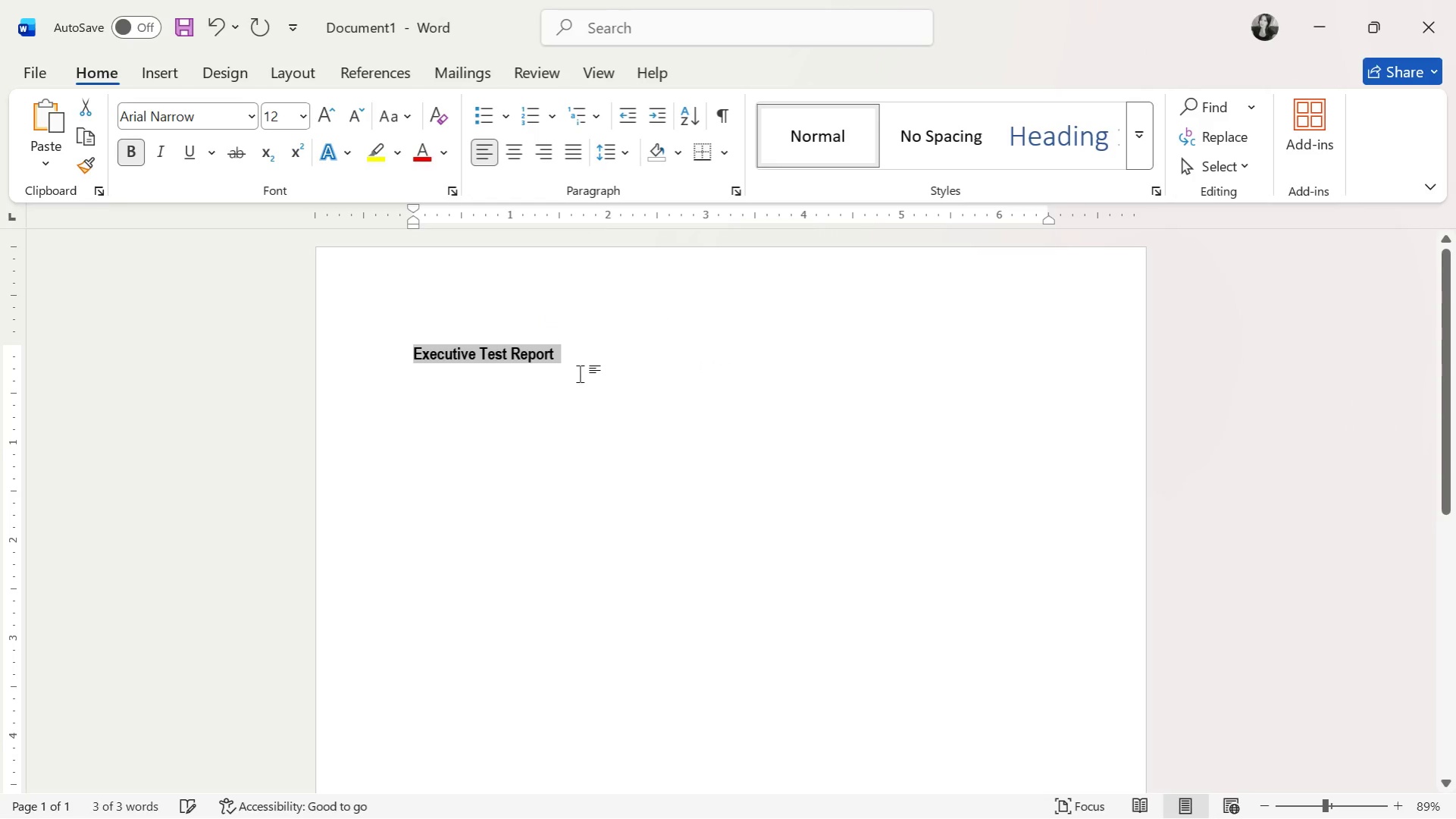 
left_click([579, 366])
 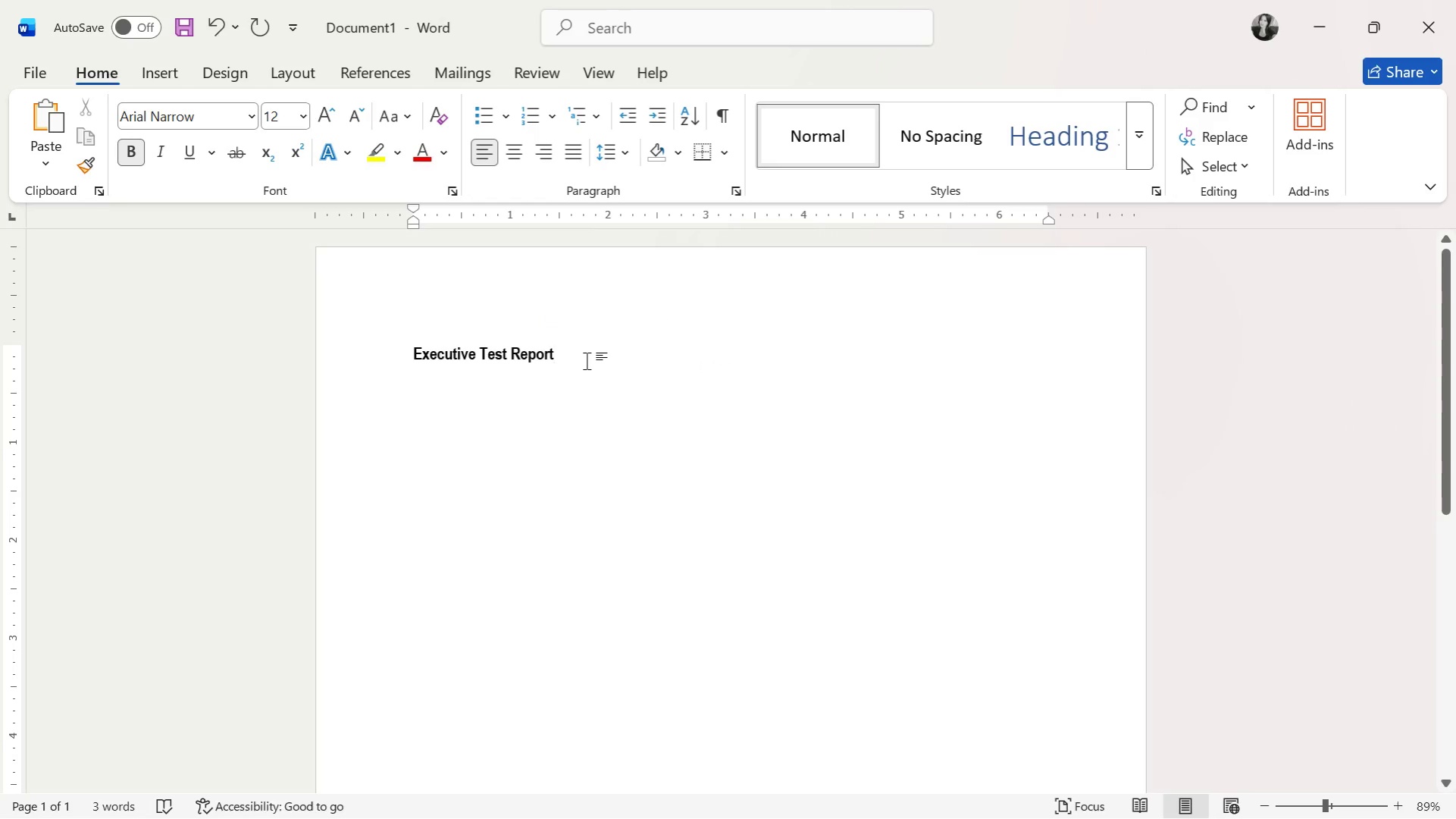 
key(Enter)
 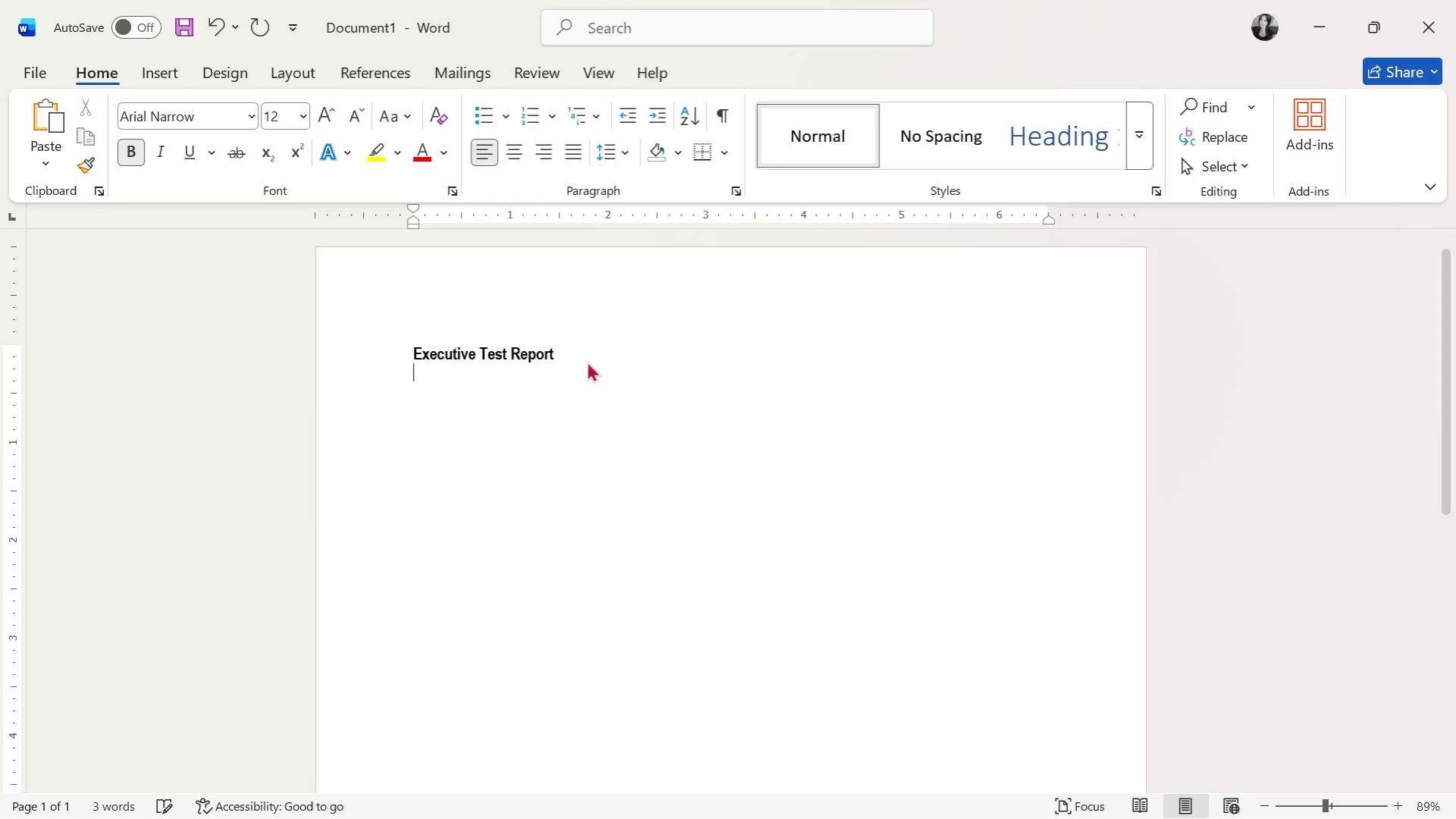 
key(Alt+AltLeft)
 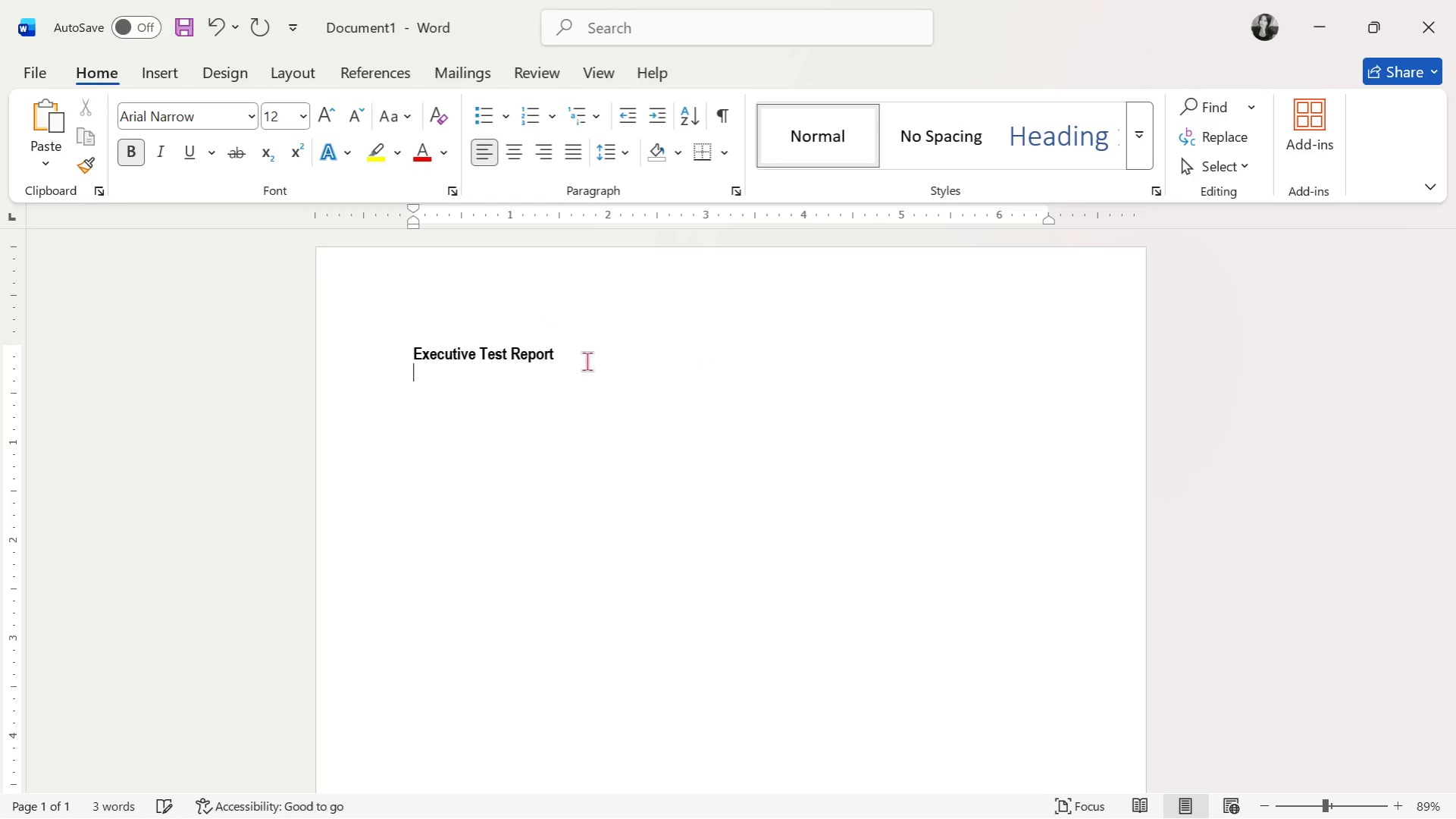 
key(Alt+Tab)